 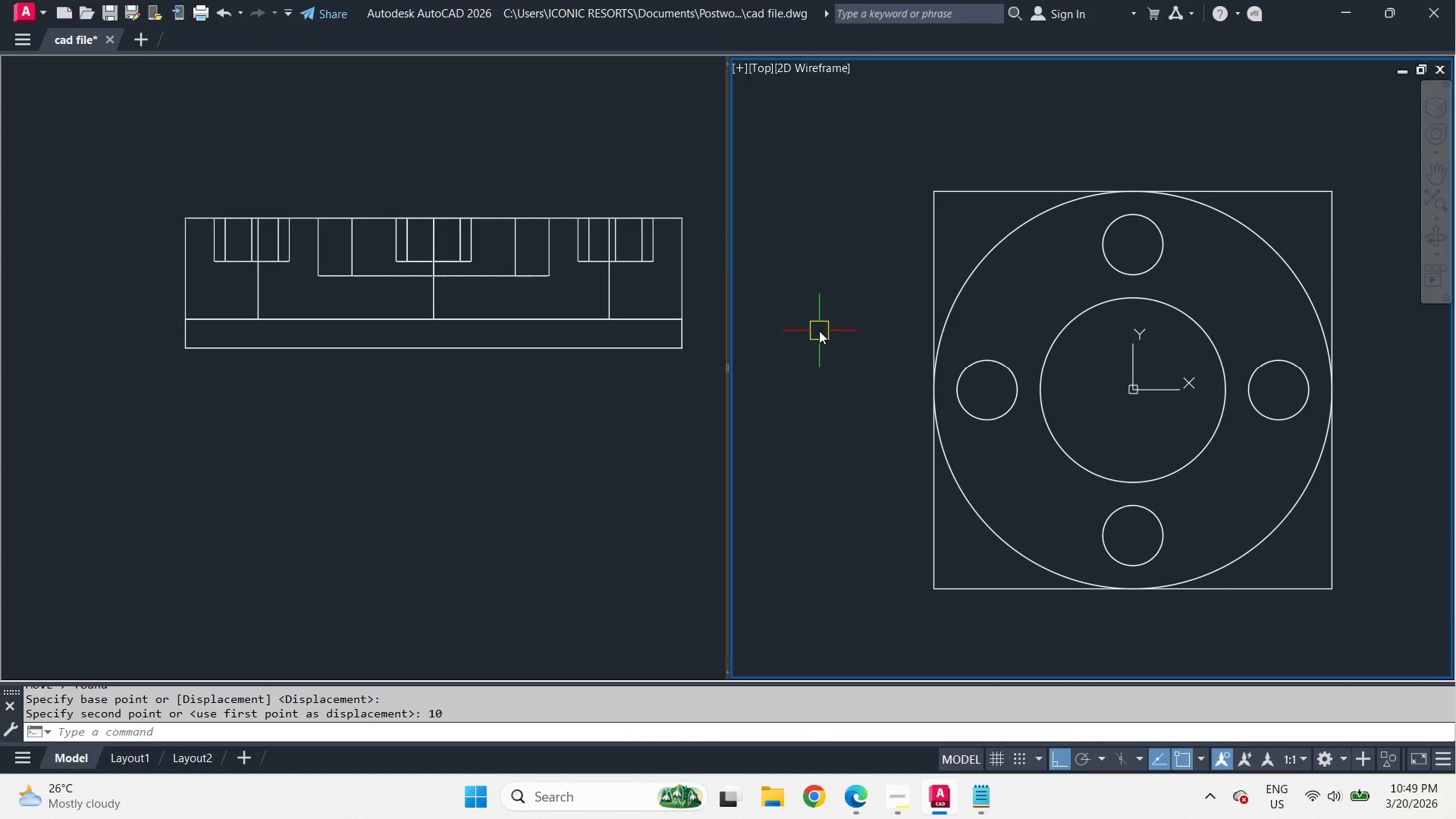 
left_click([643, 374])
 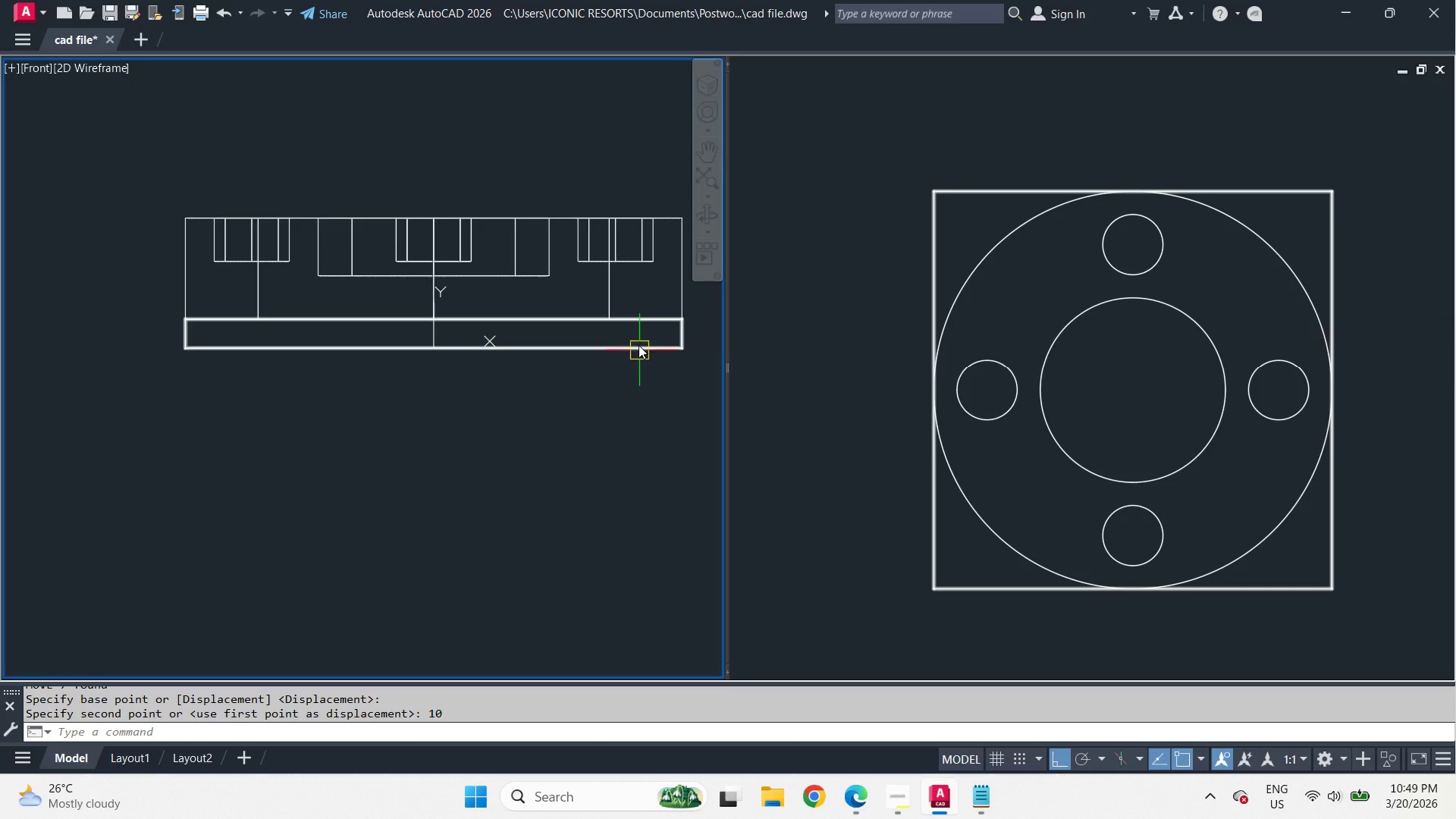 
left_click([638, 344])
 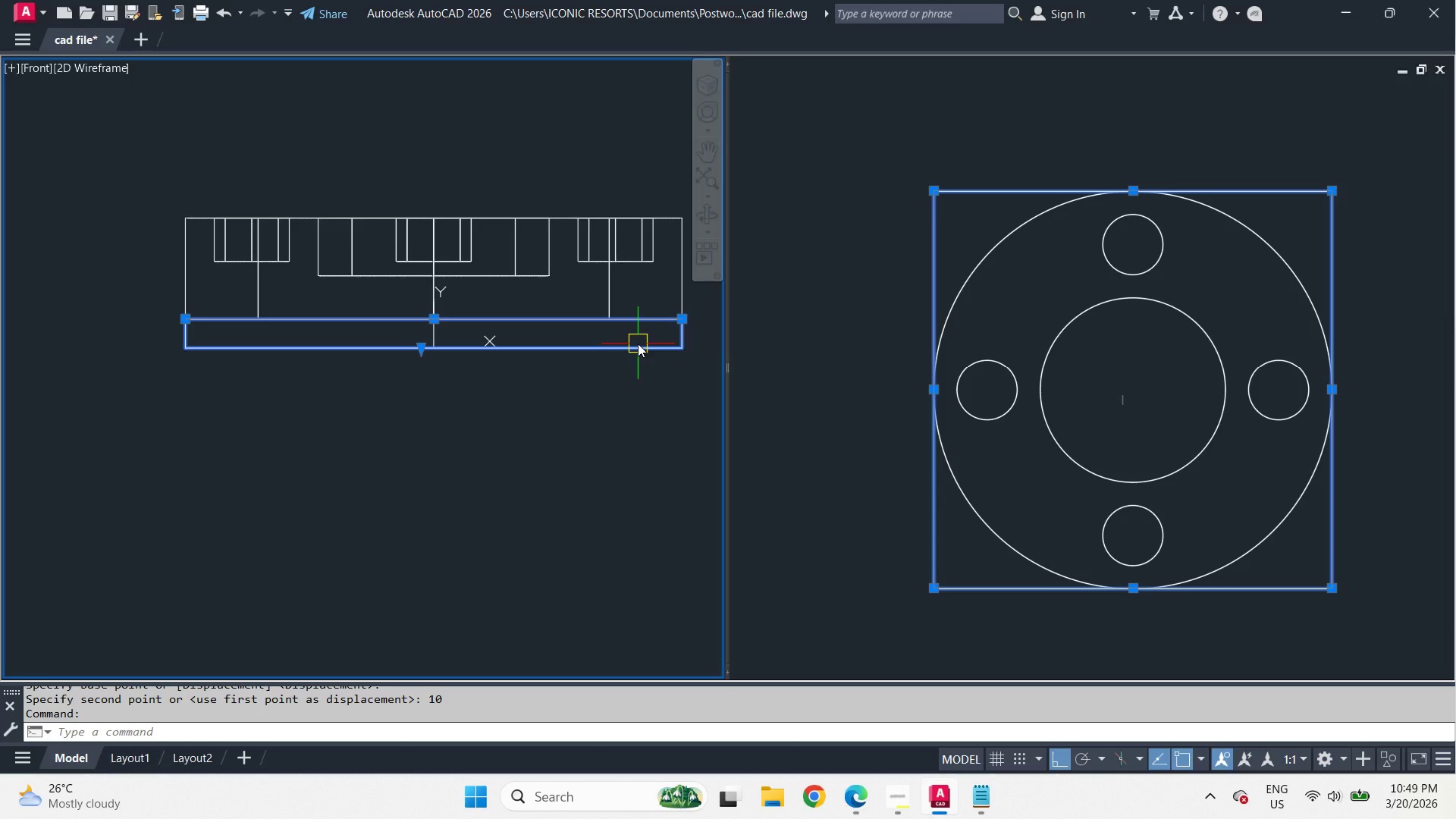 
key(E)
 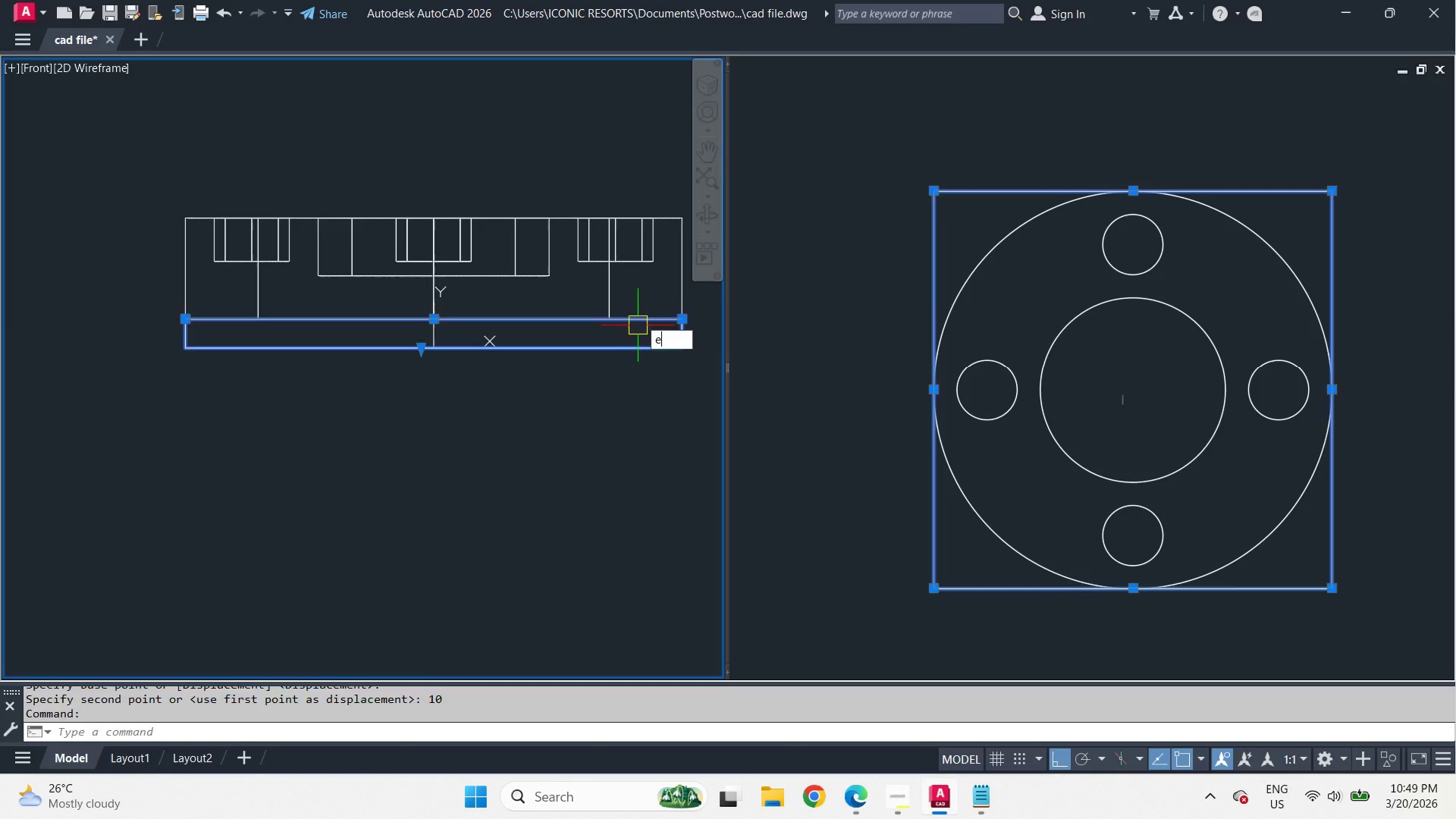 
key(Space)
 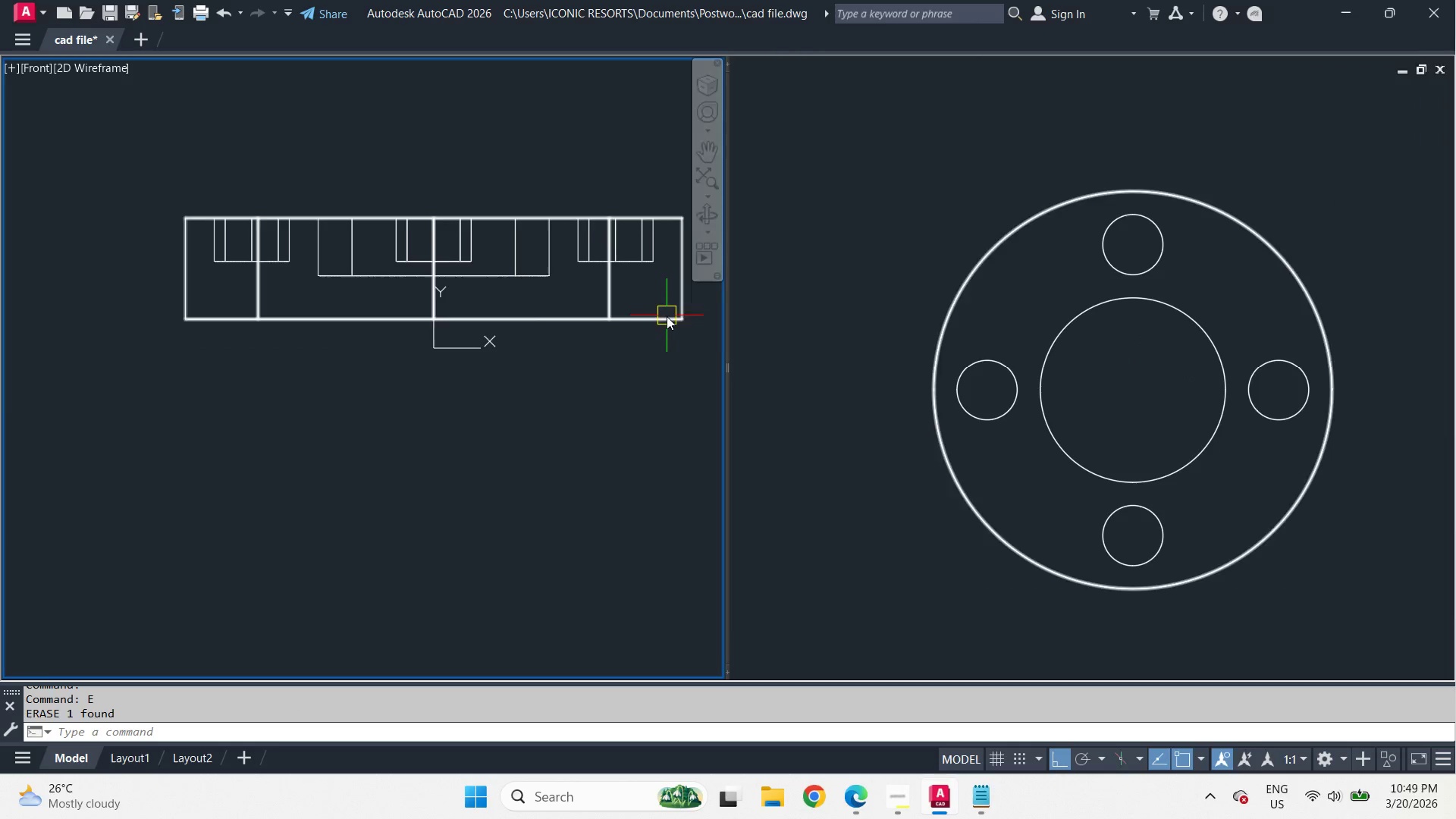 
left_click([666, 320])
 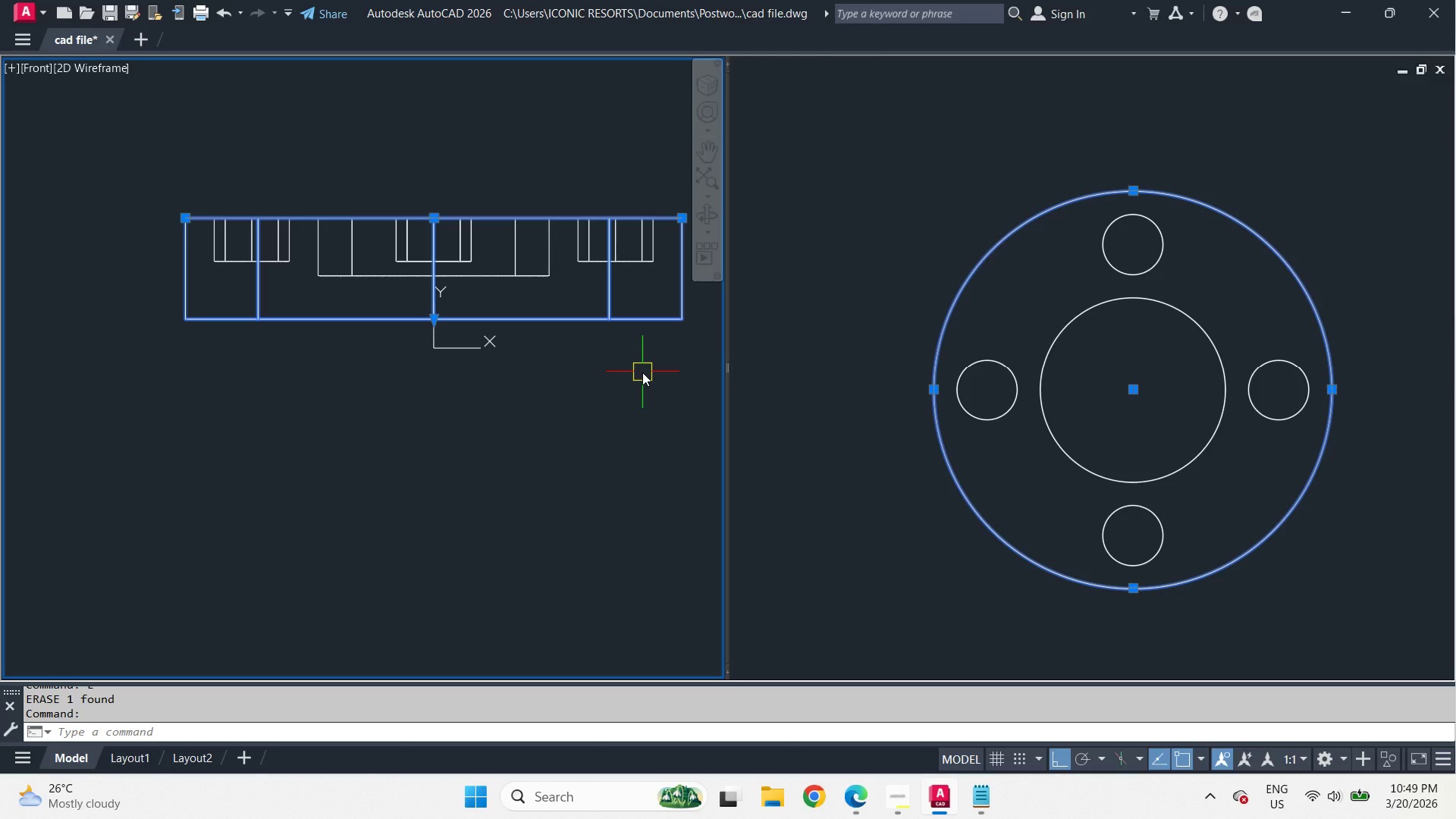 
type(co )
 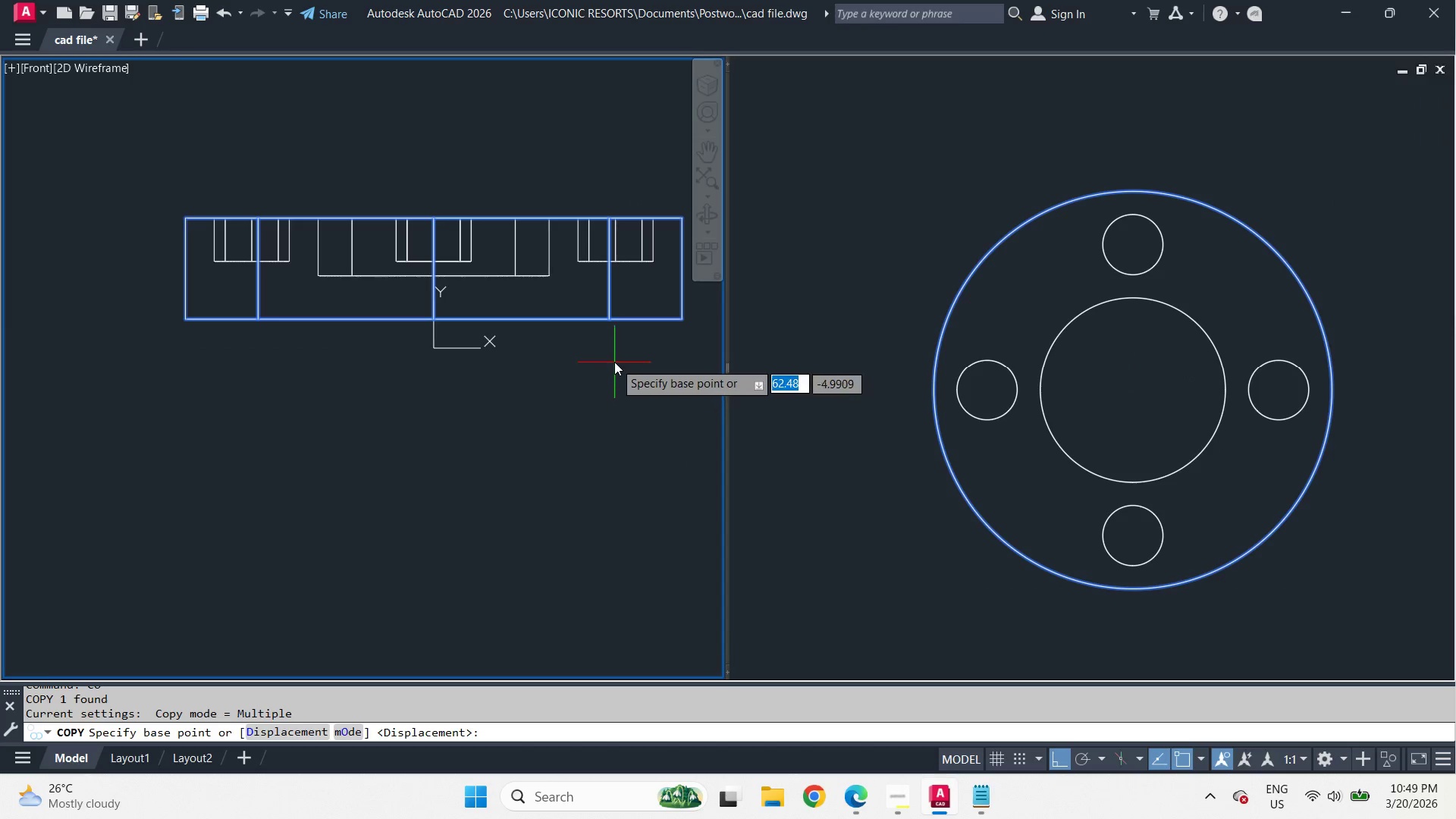 
left_click_drag(start_coordinate=[613, 361], to_coordinate=[613, 375])
 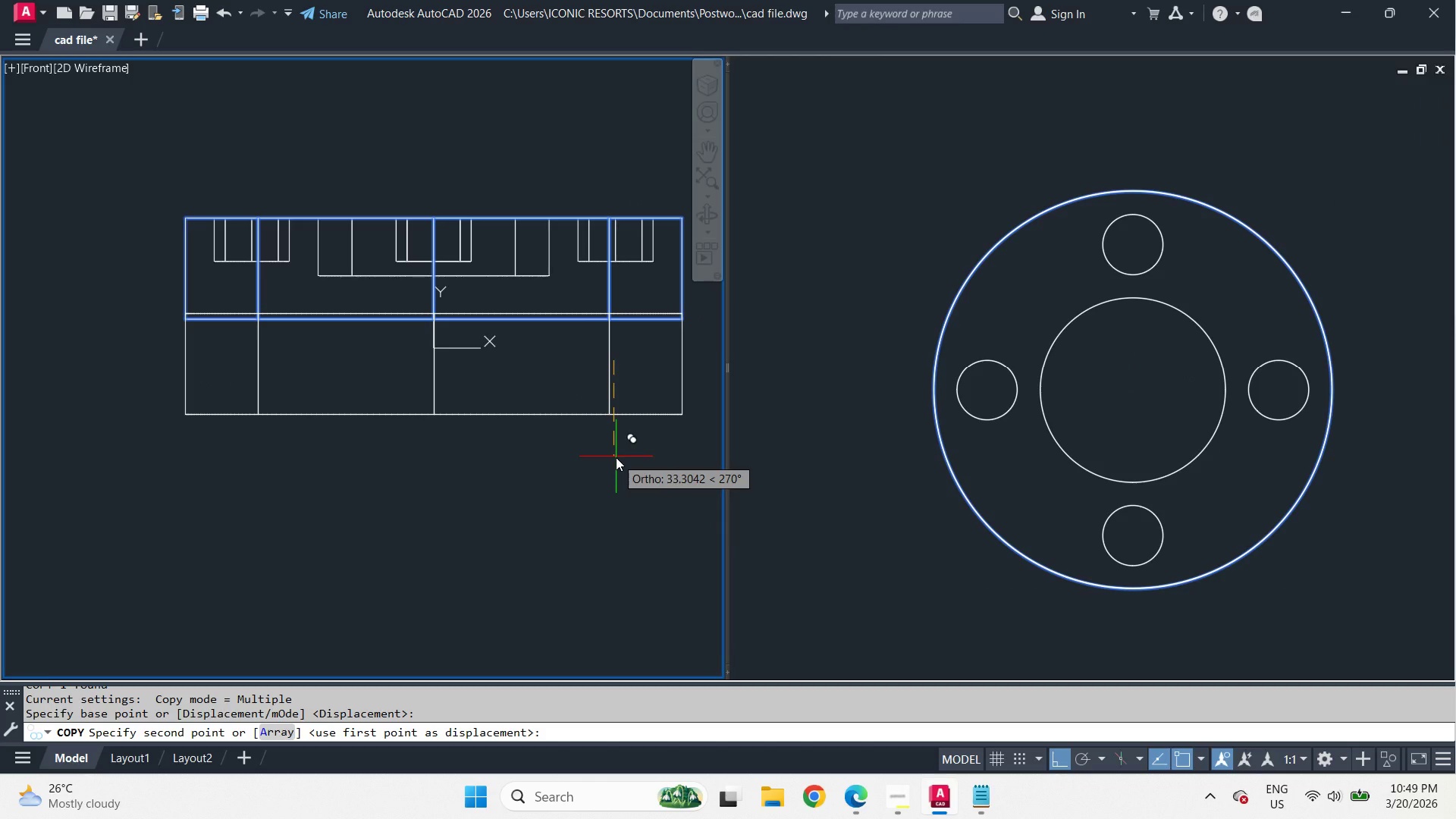 
key(Numpad3)
 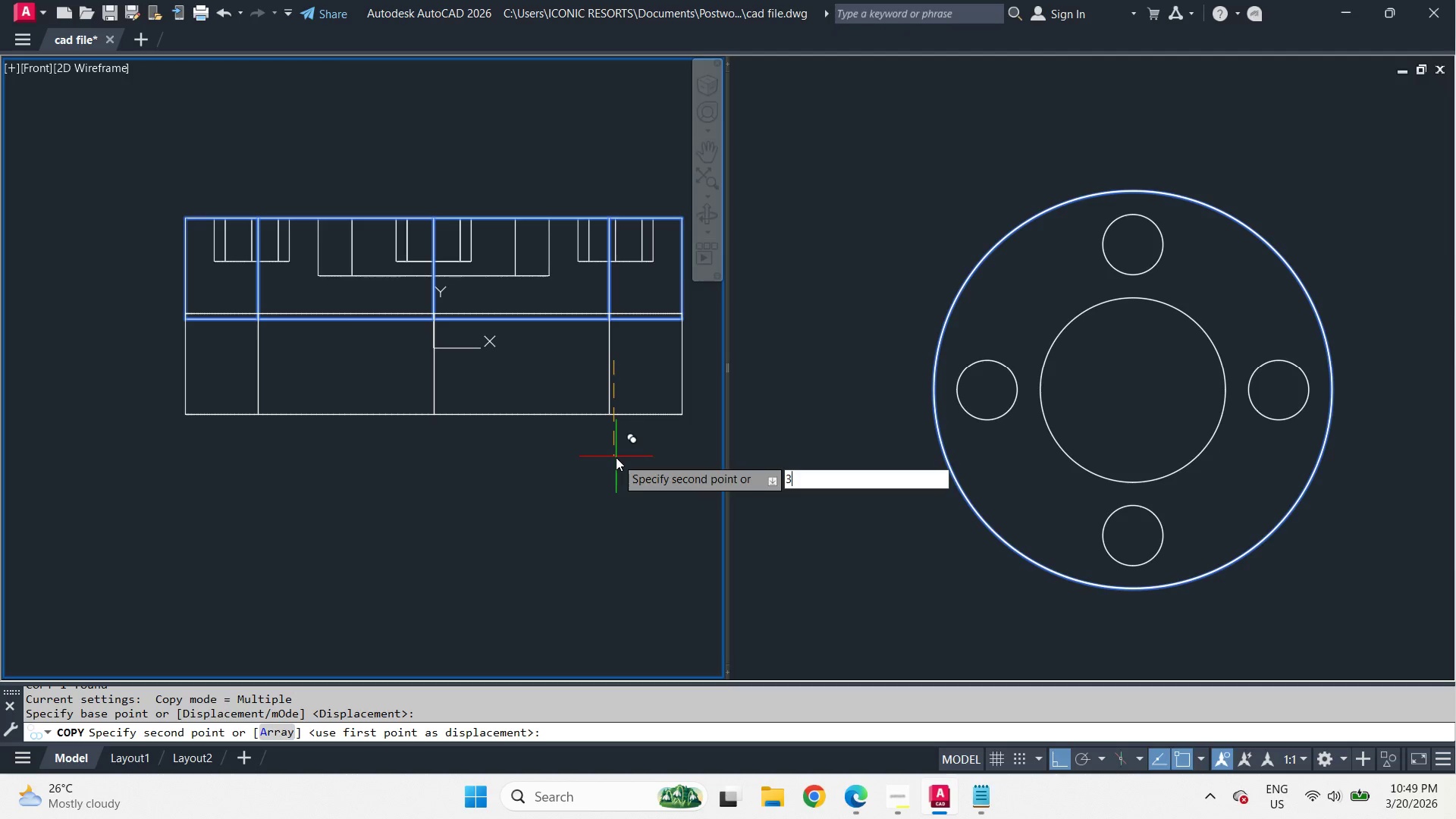 
key(Numpad5)
 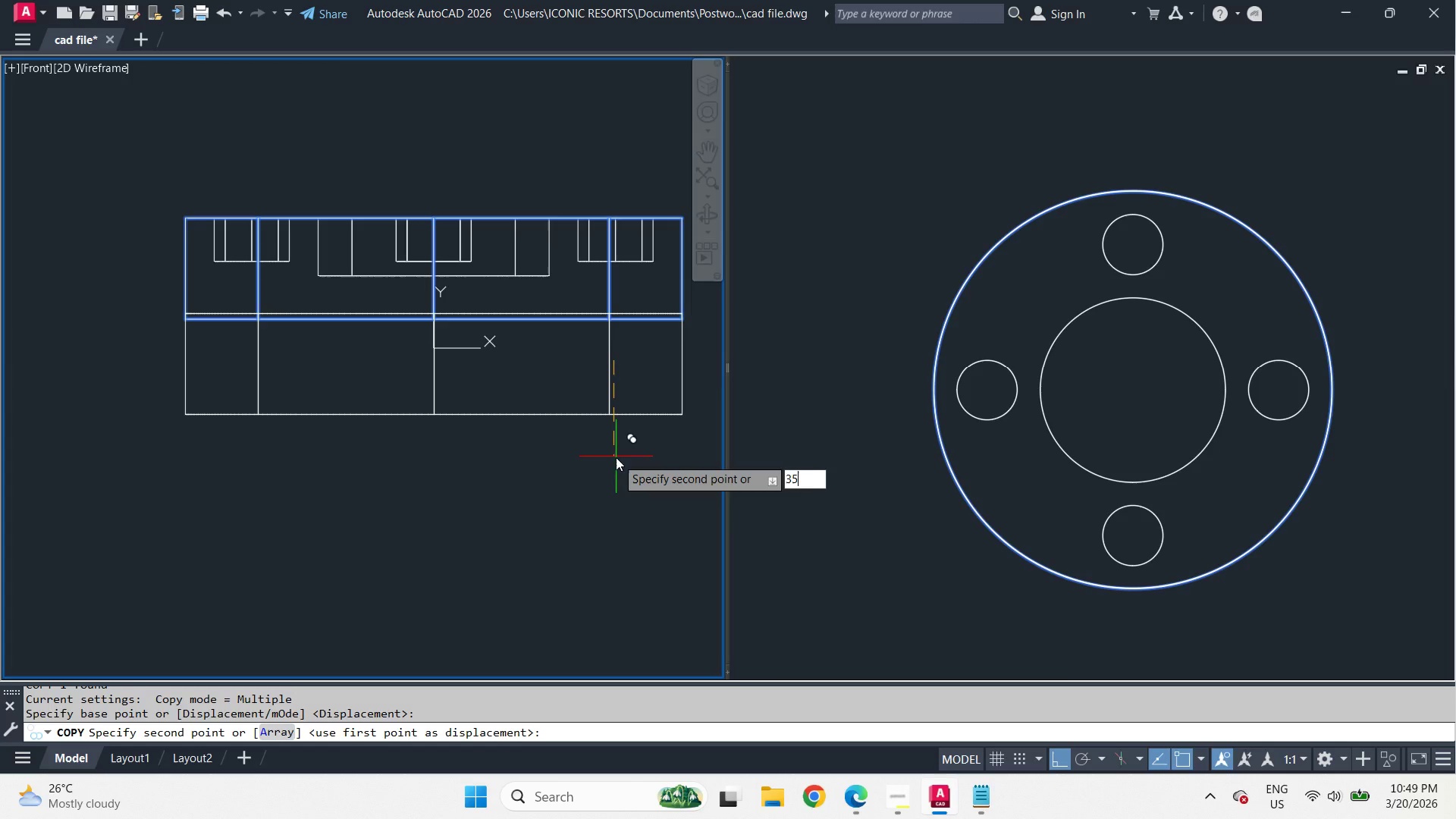 
key(NumpadEnter)
 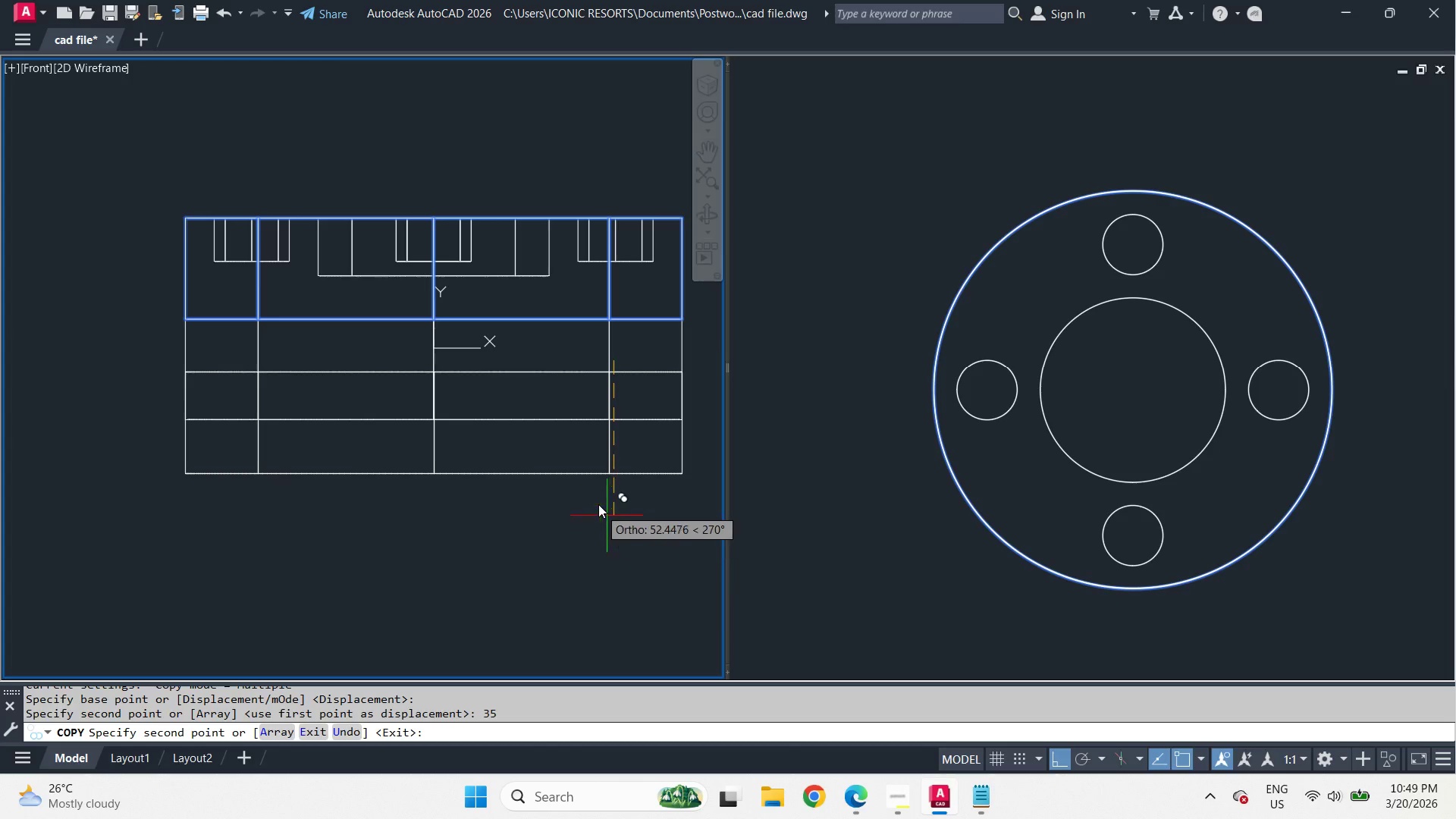 
key(Space)
 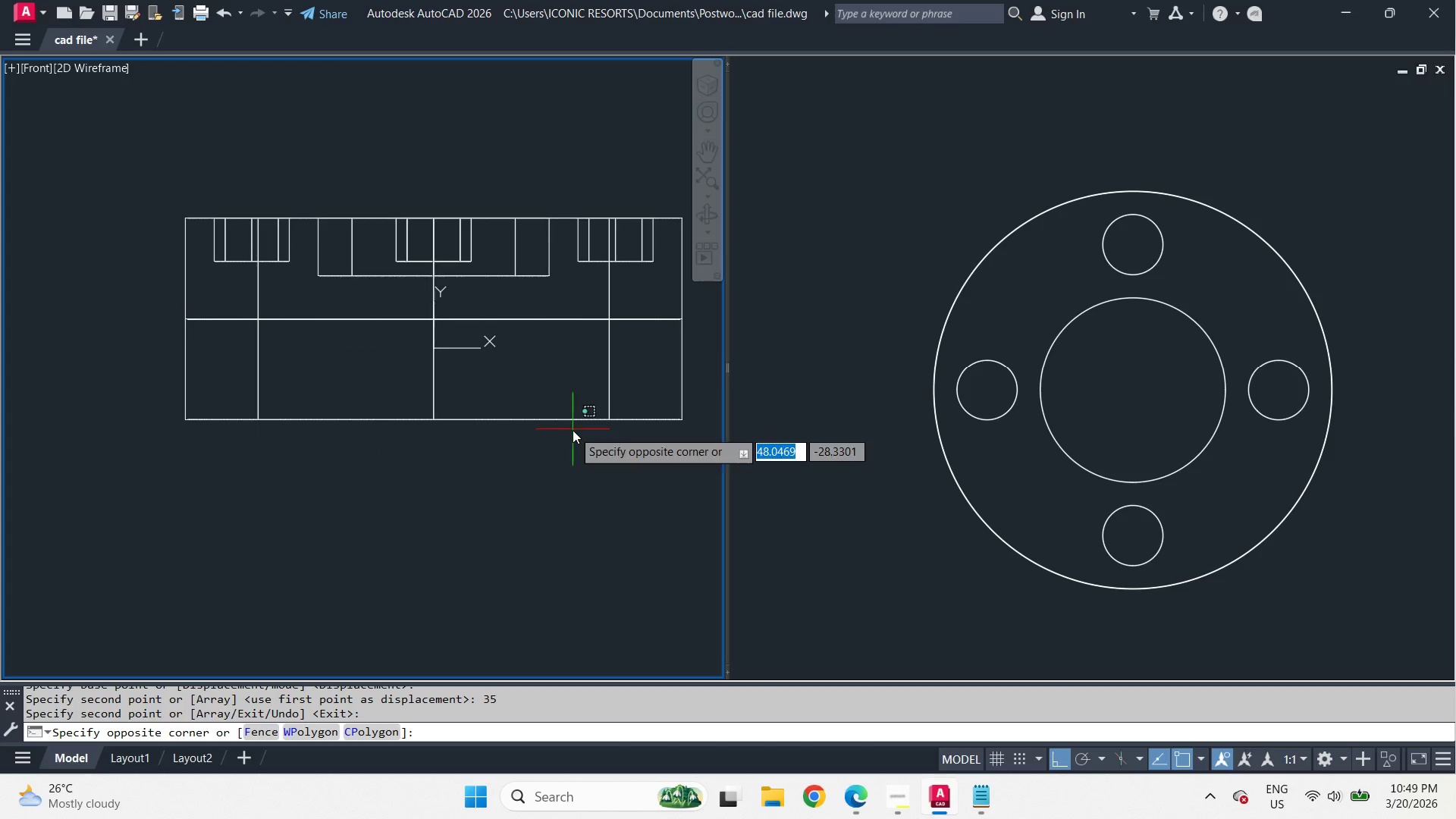 
double_click([560, 412])
 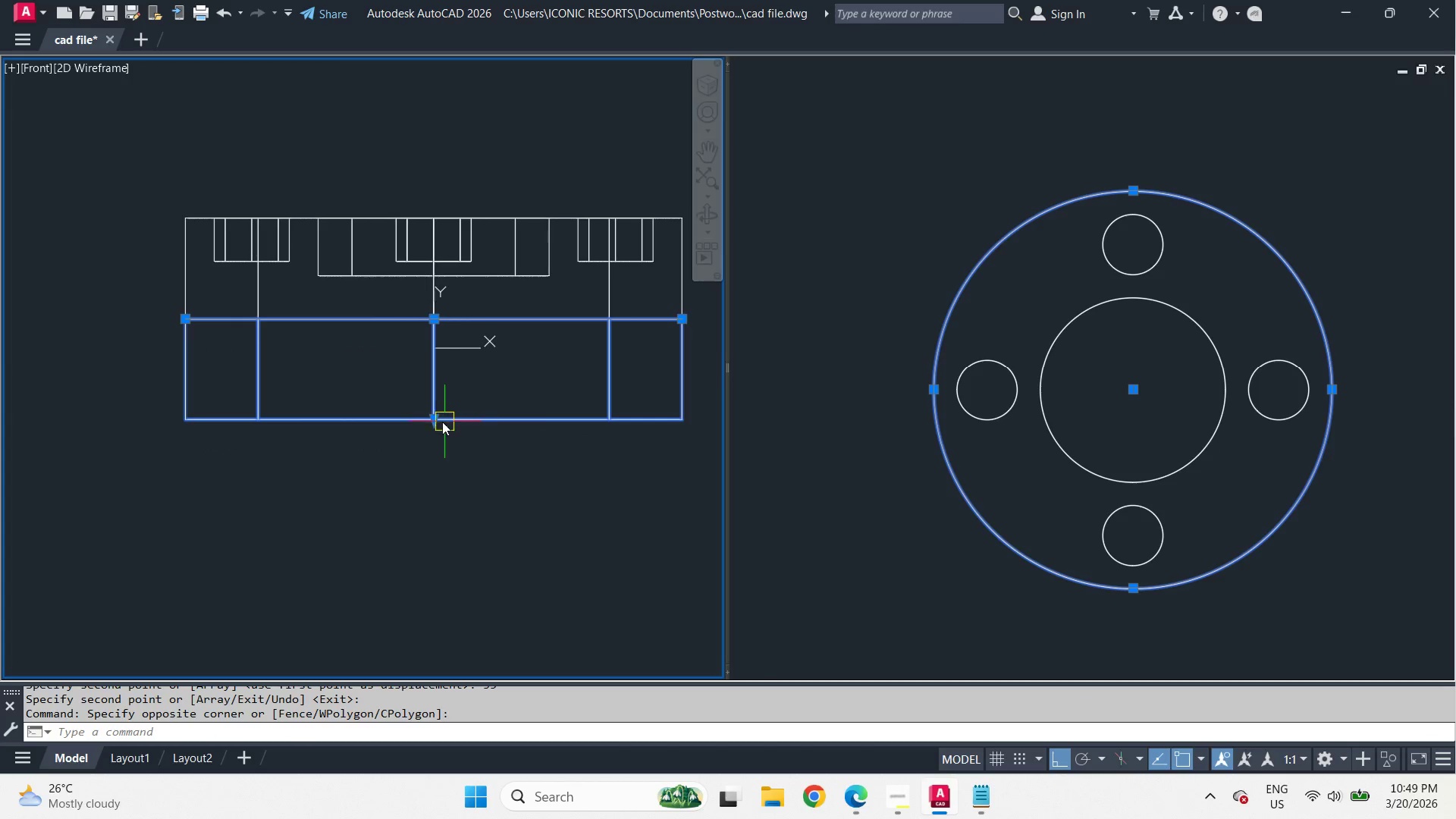 
left_click([434, 419])
 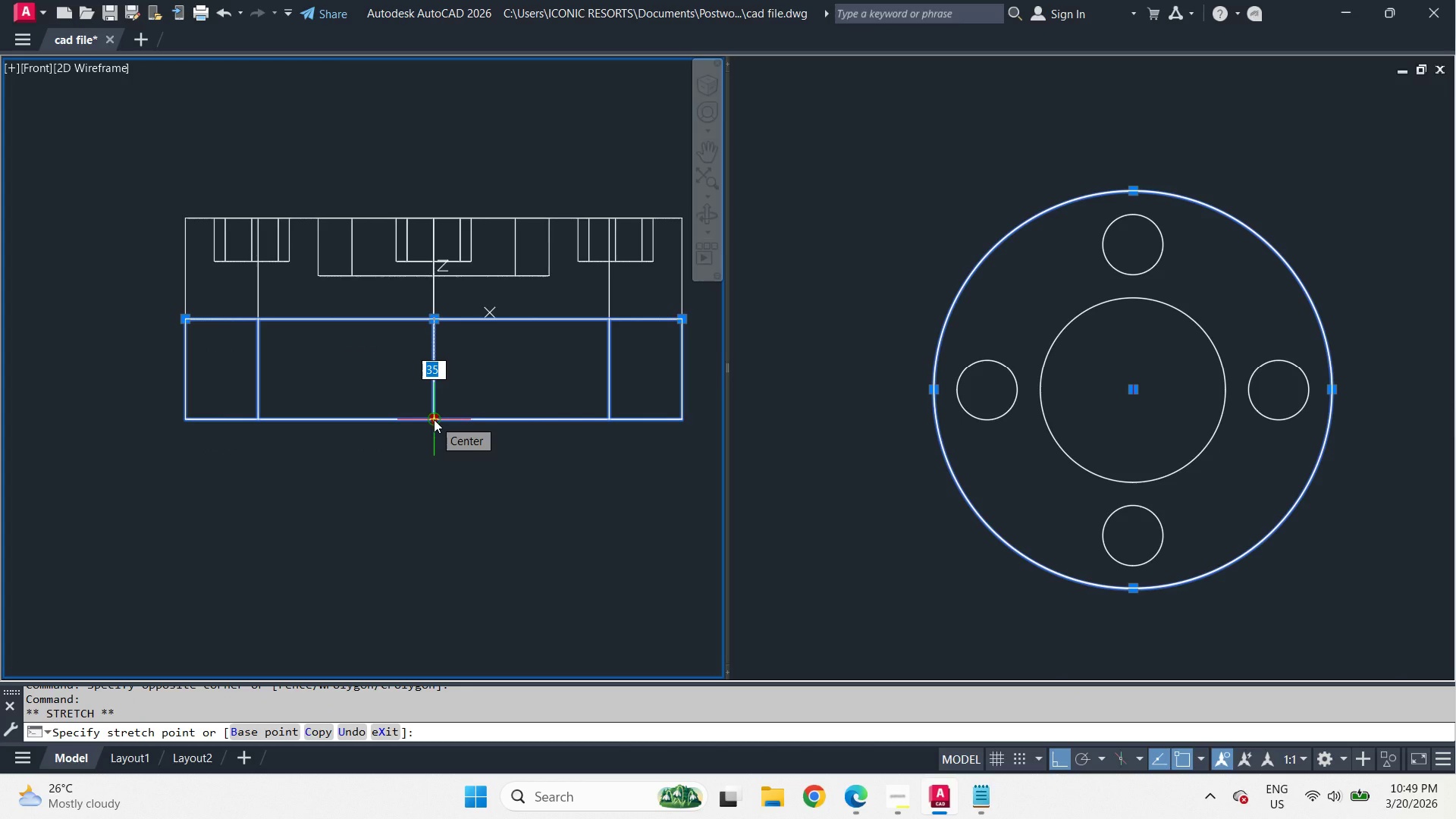 
key(Numpad1)
 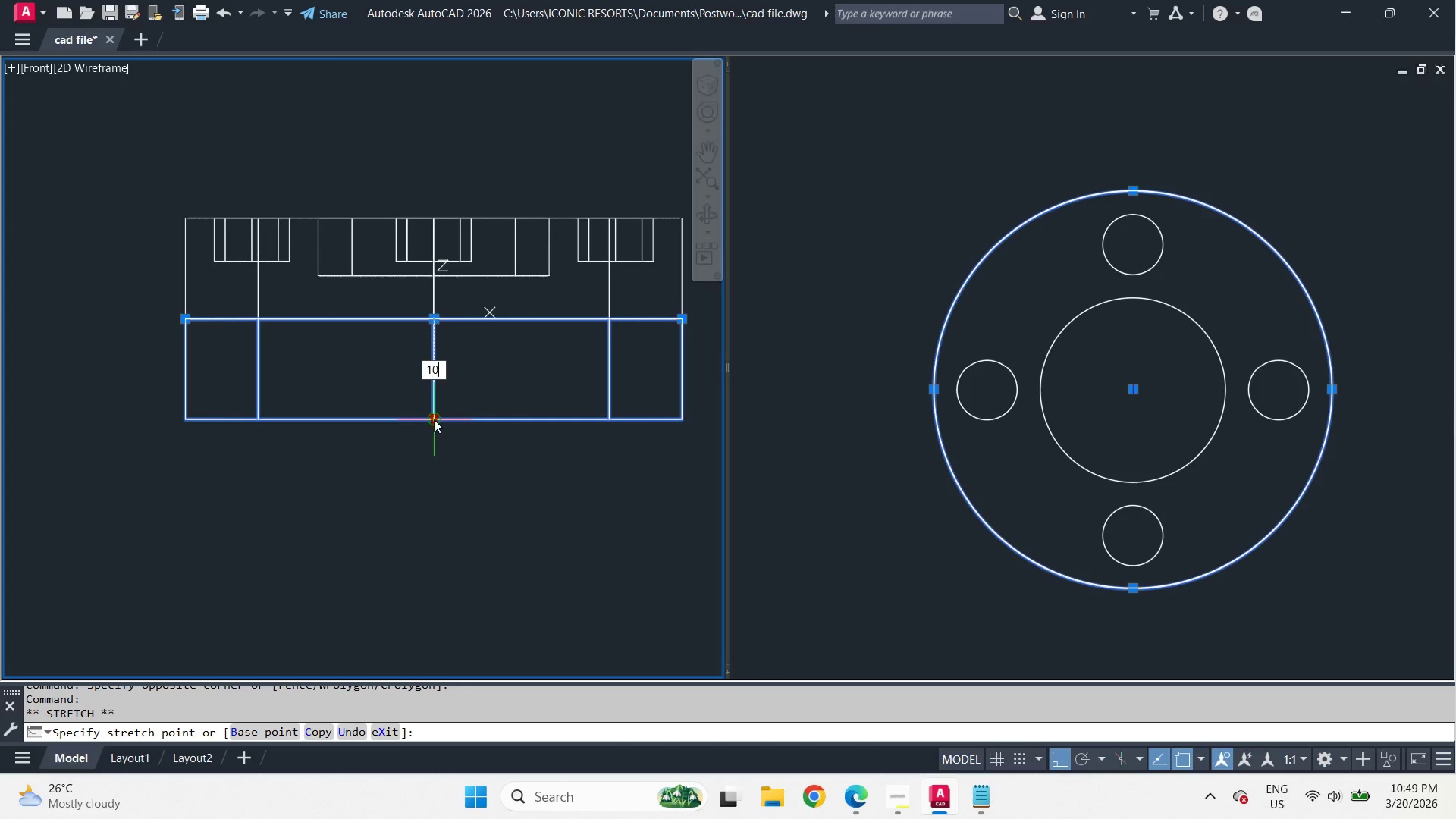 
key(Numpad0)
 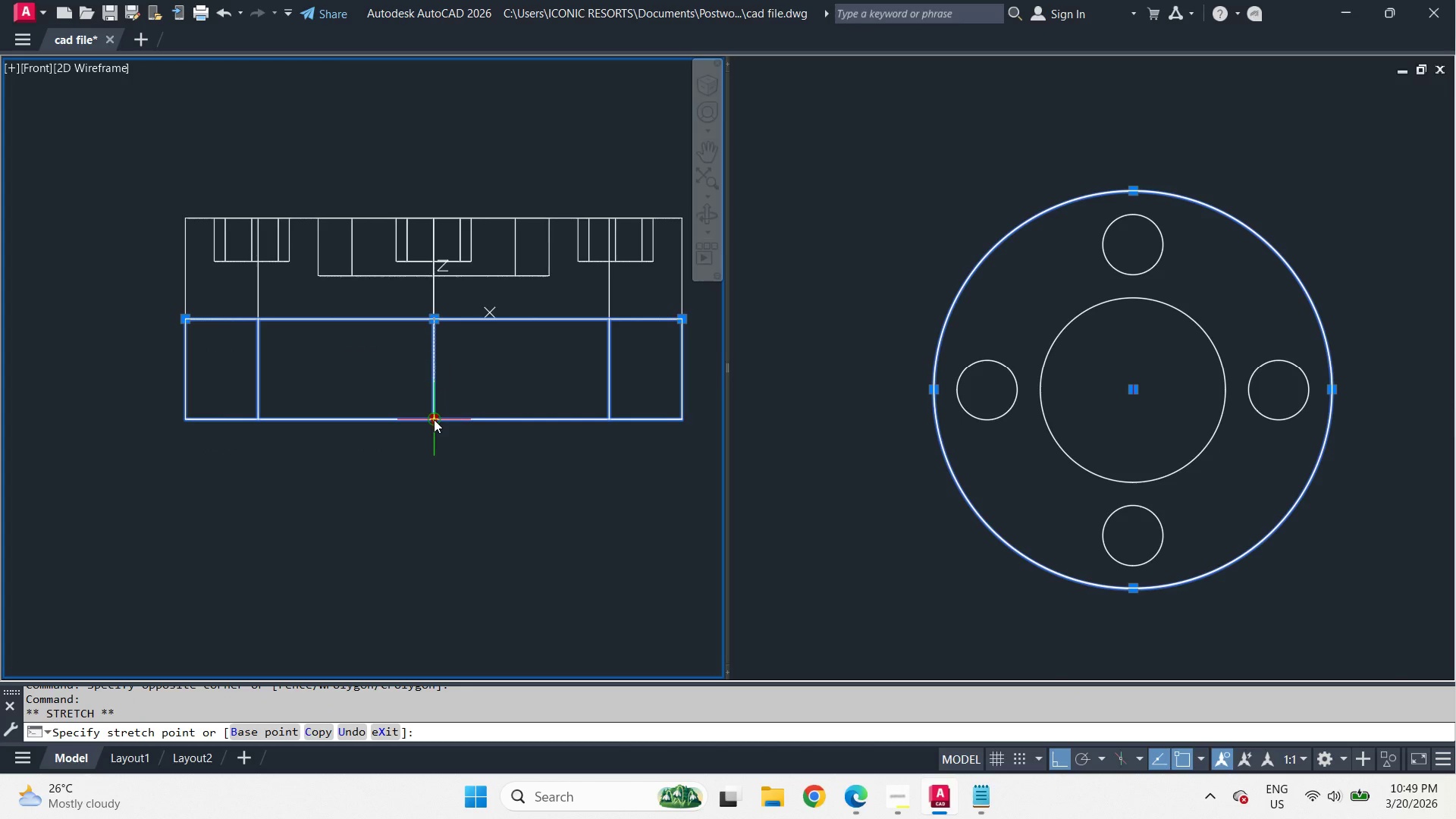 
key(NumpadEnter)
 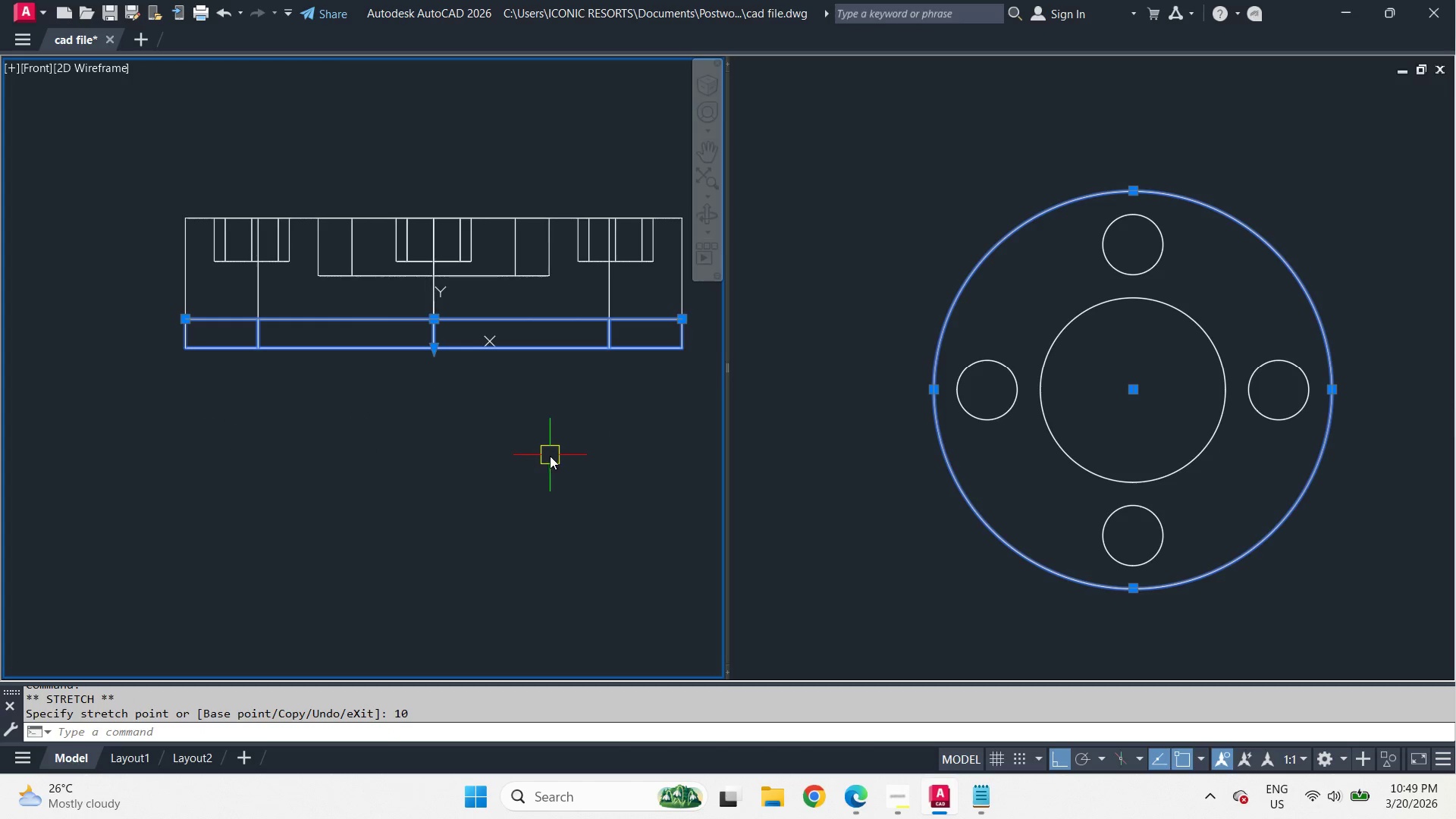 
key(Escape)
 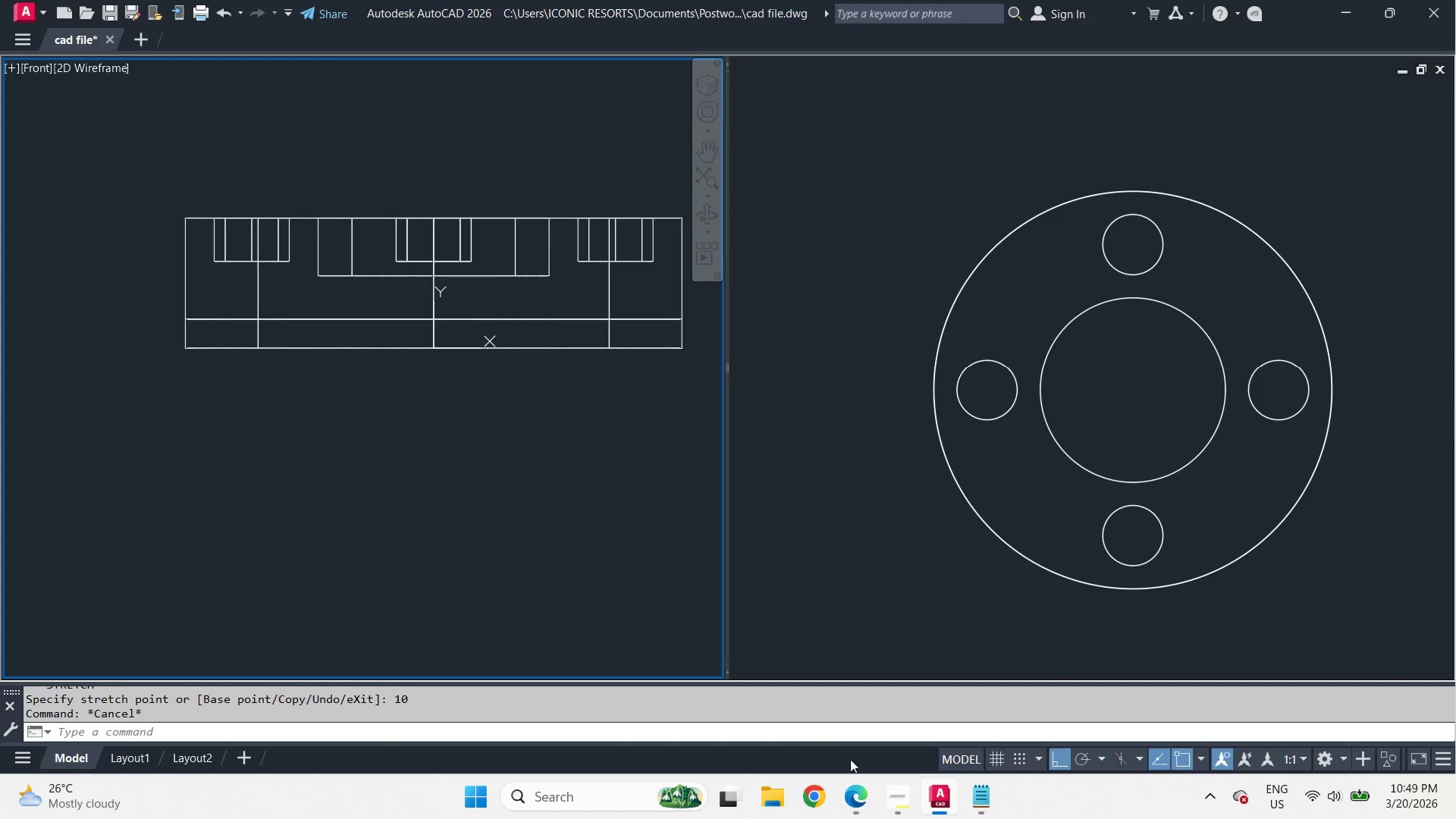 
left_click([857, 808])
 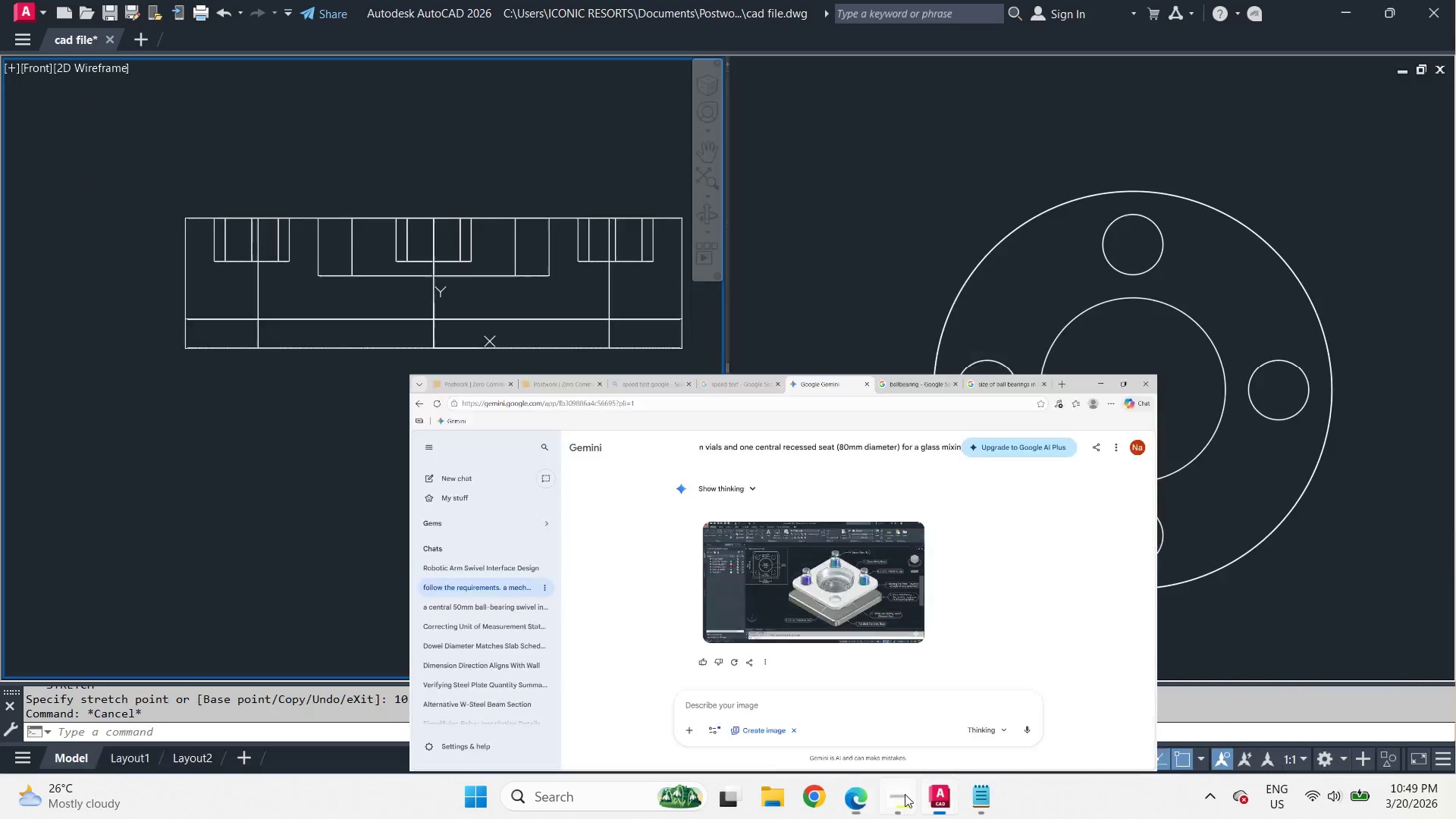 
double_click([905, 794])